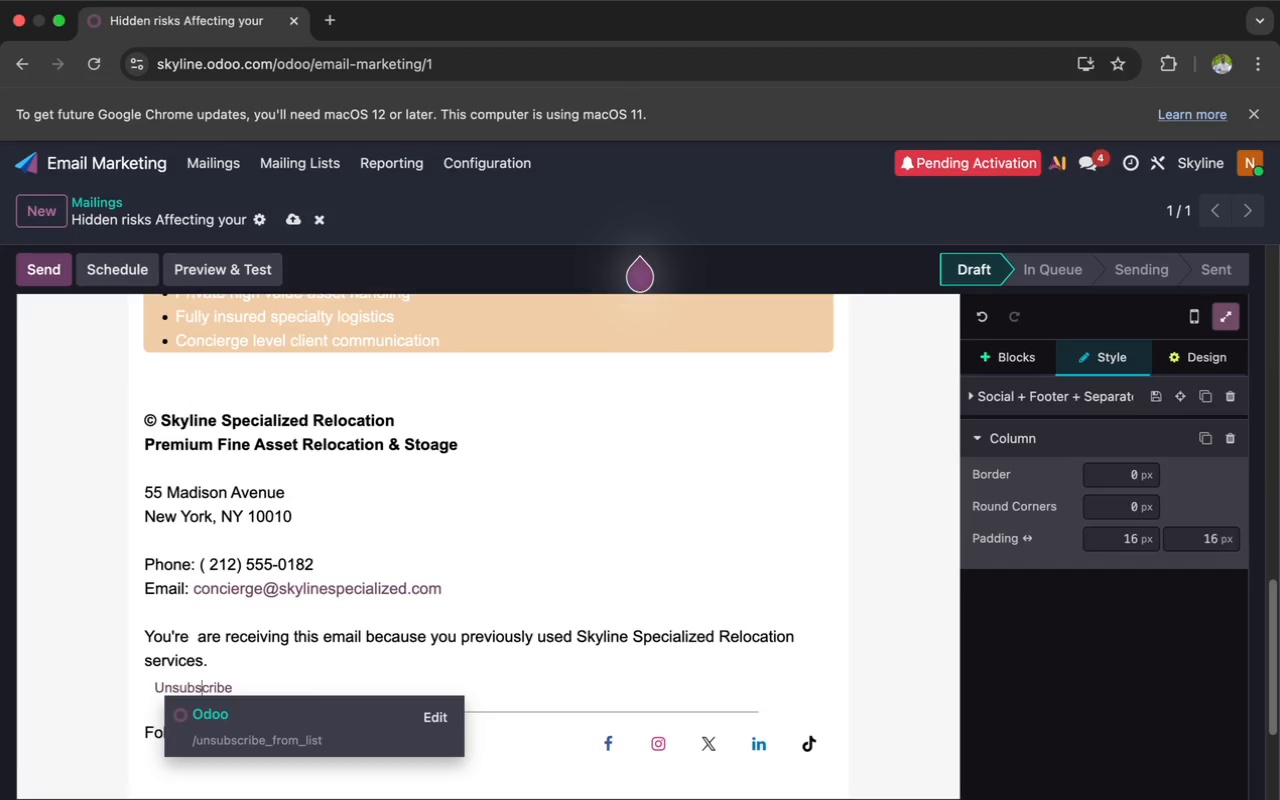 
key(ArrowRight)
 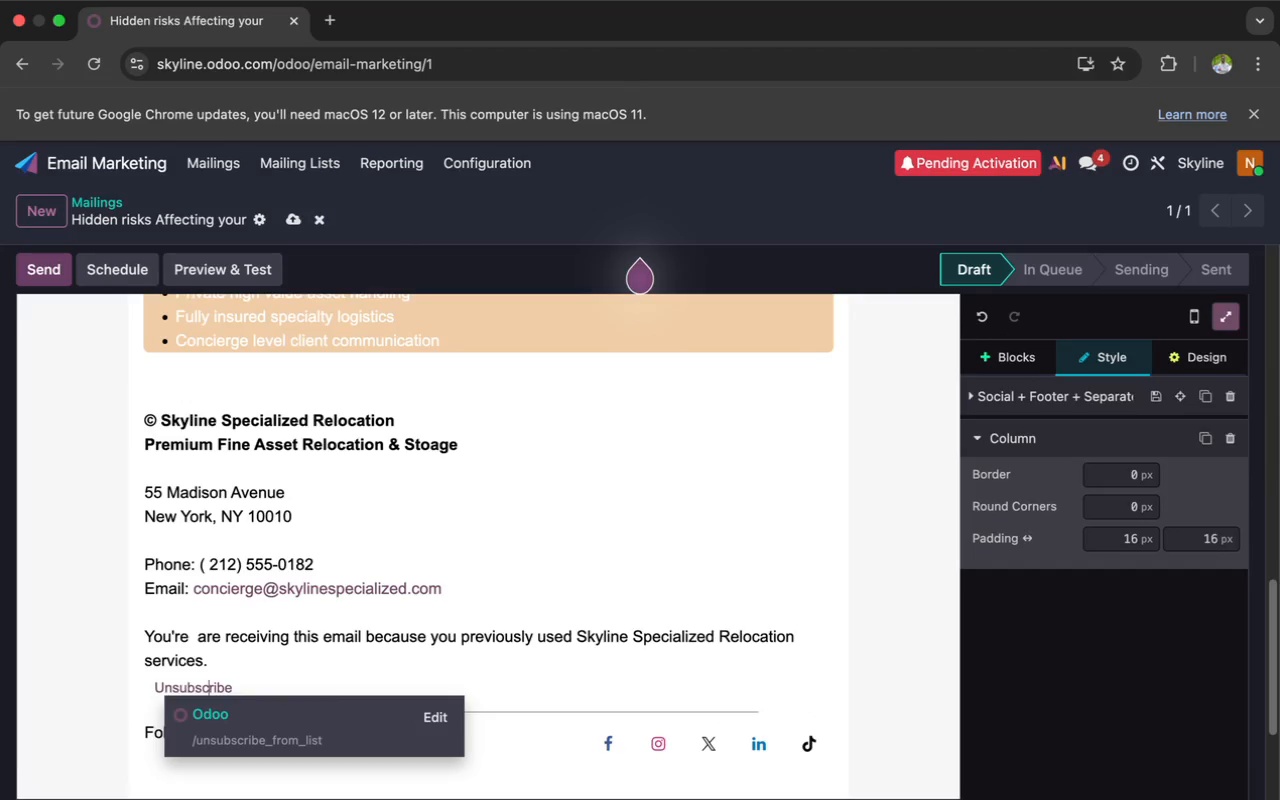 
key(ArrowRight)
 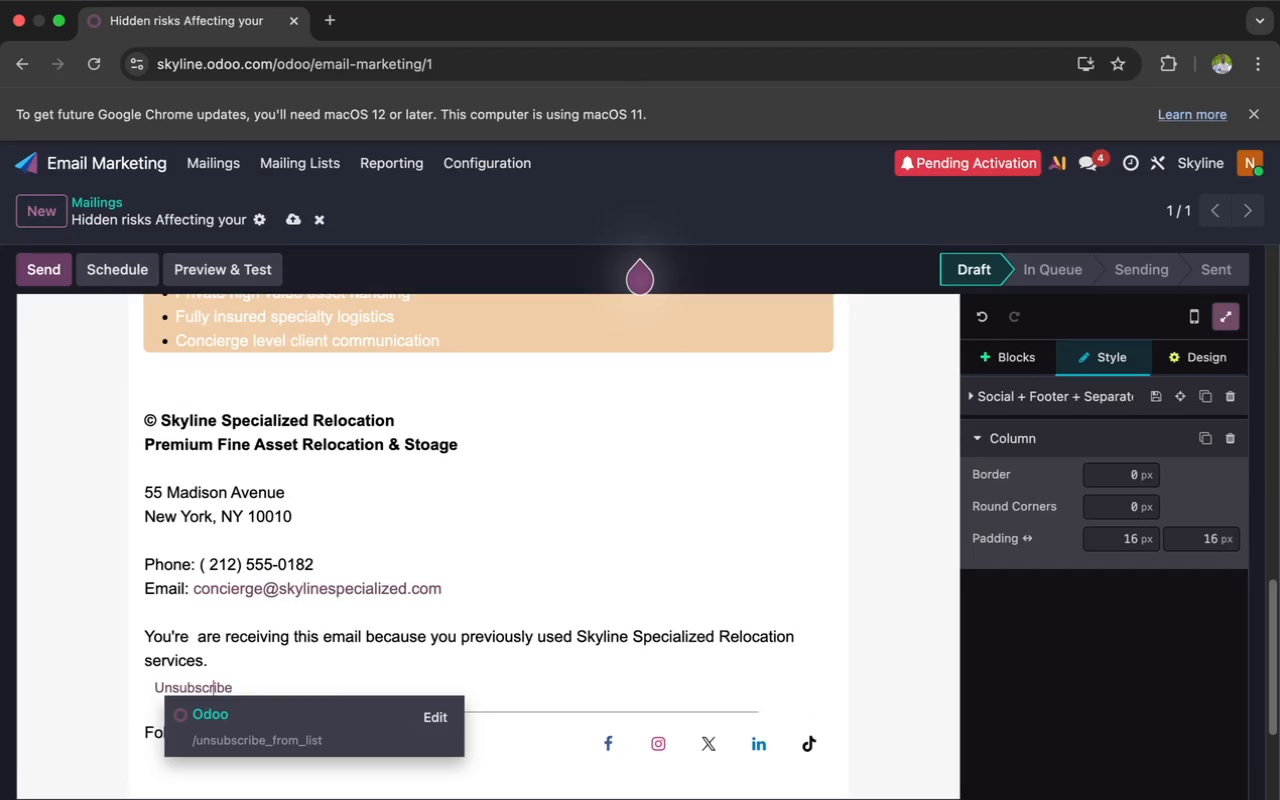 
key(ArrowRight)
 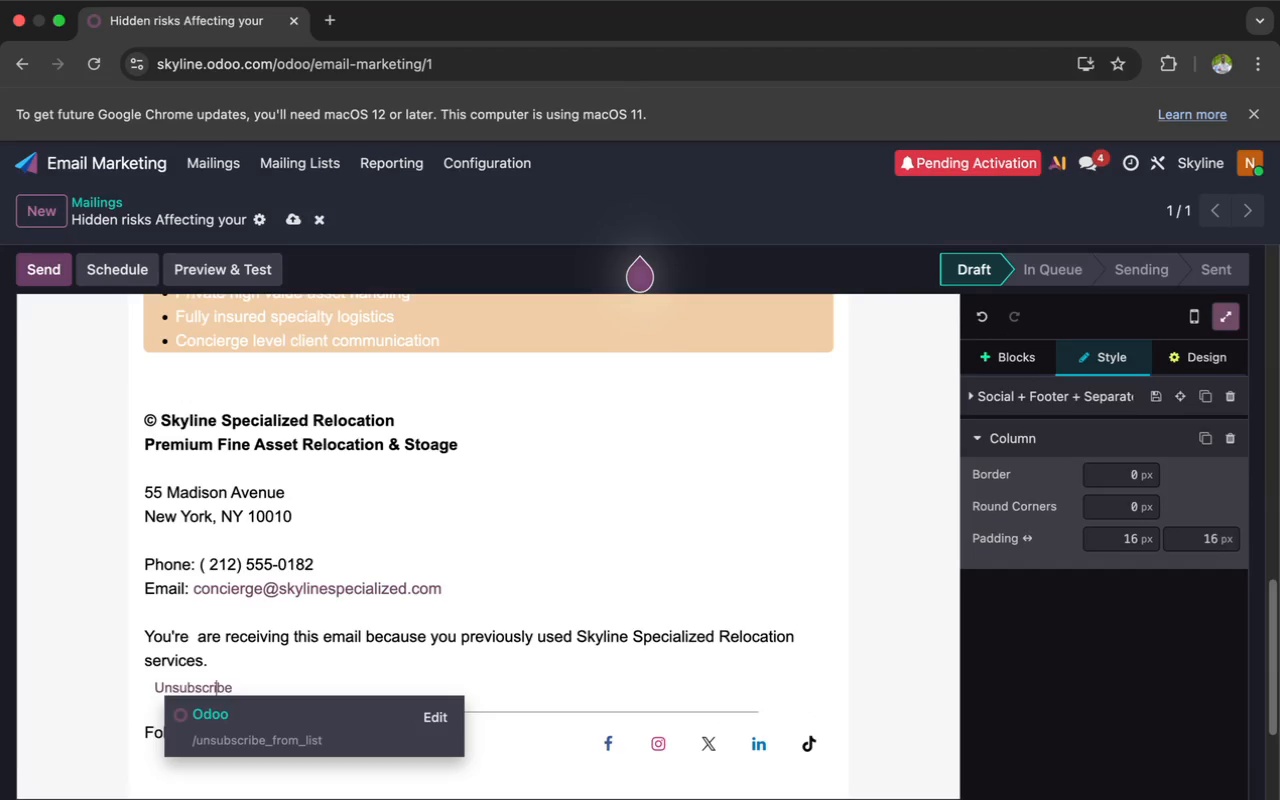 
key(ArrowRight)
 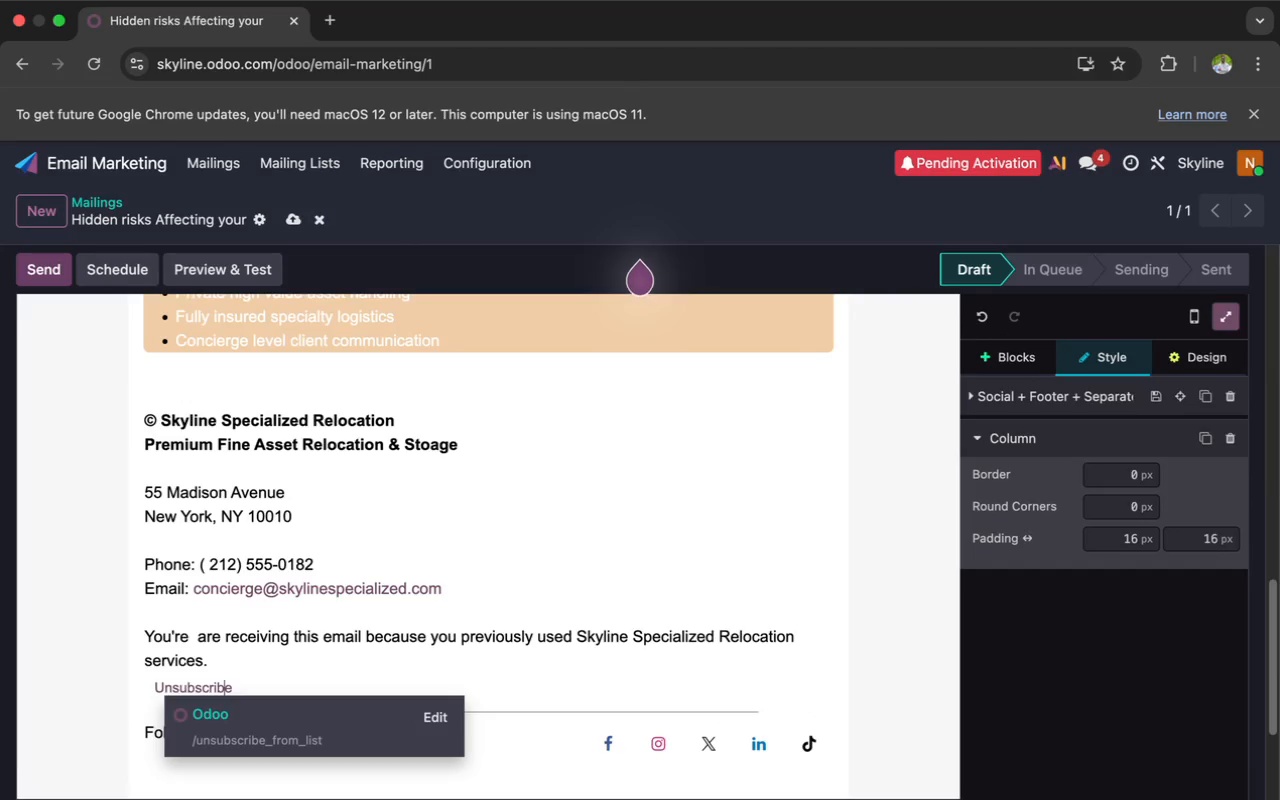 
key(ArrowRight)
 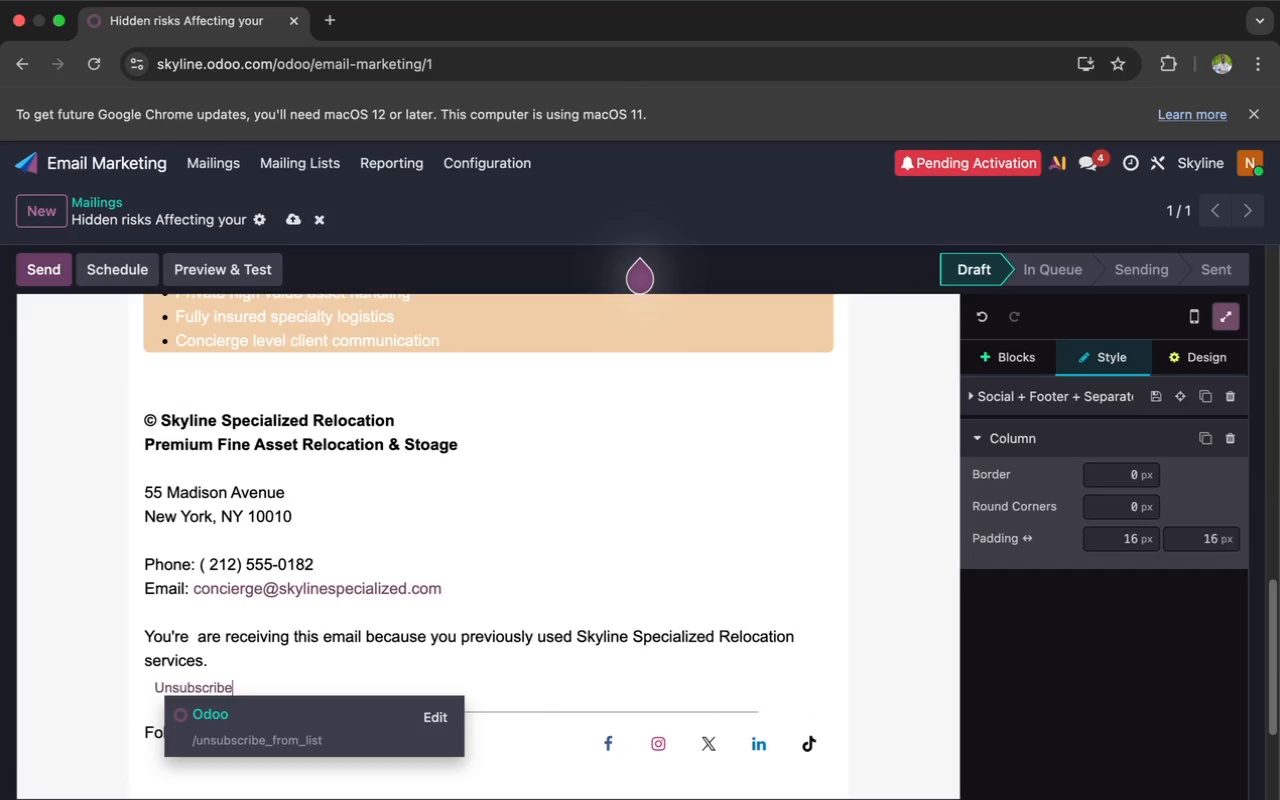 
type( | Manage)
 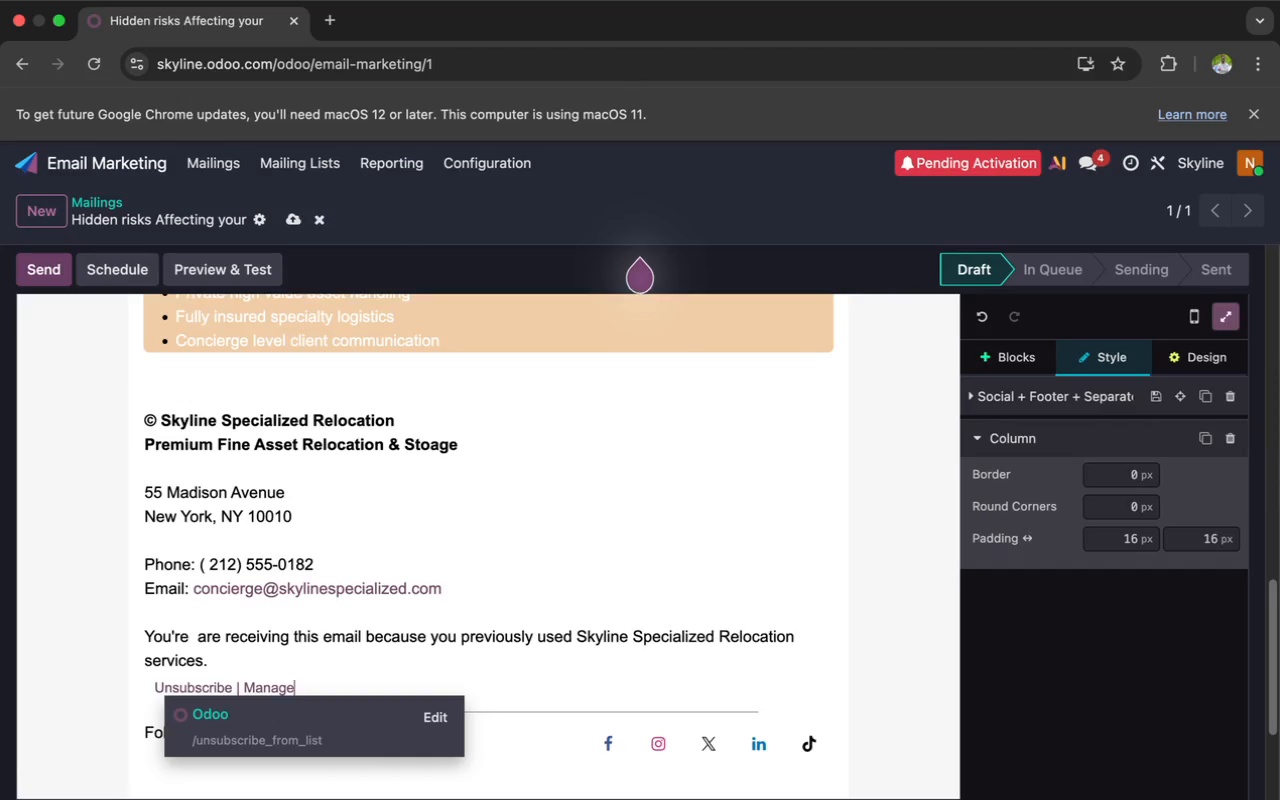 
type( Per)
 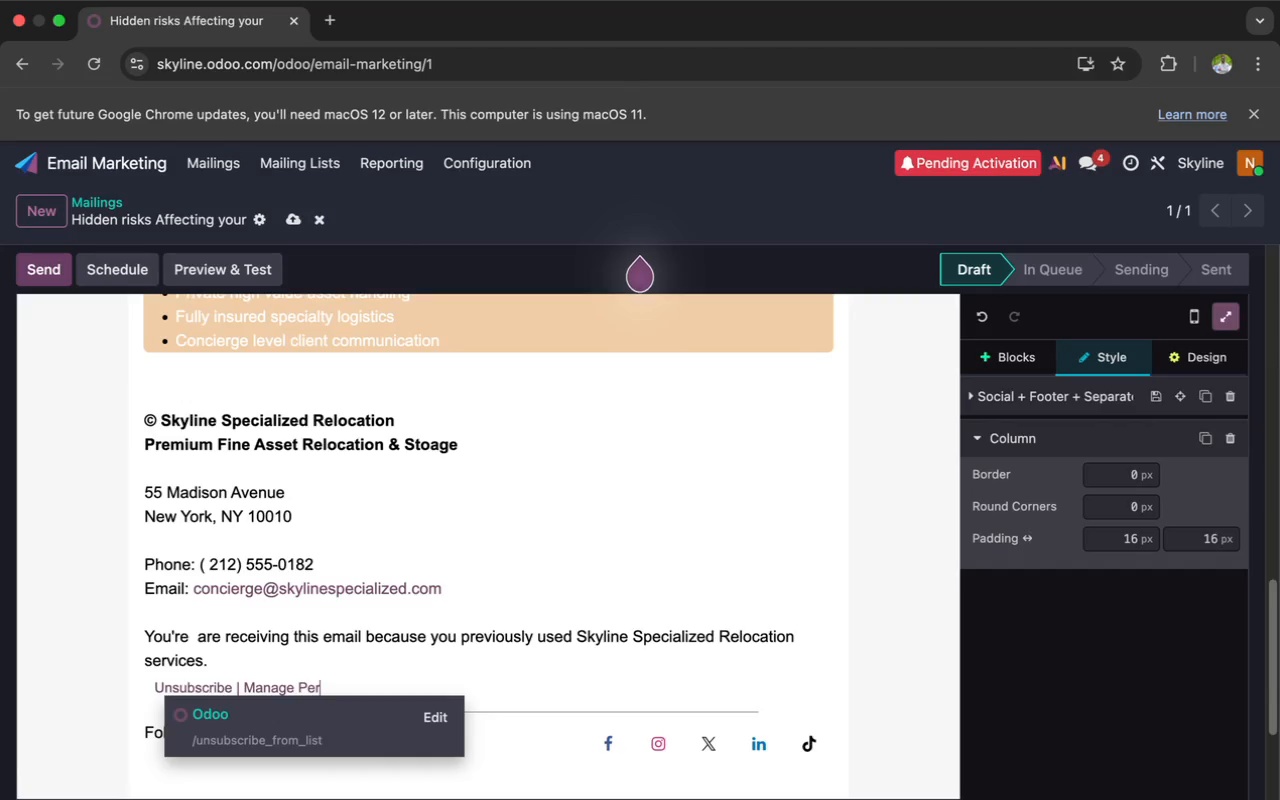 
wait(5.82)
 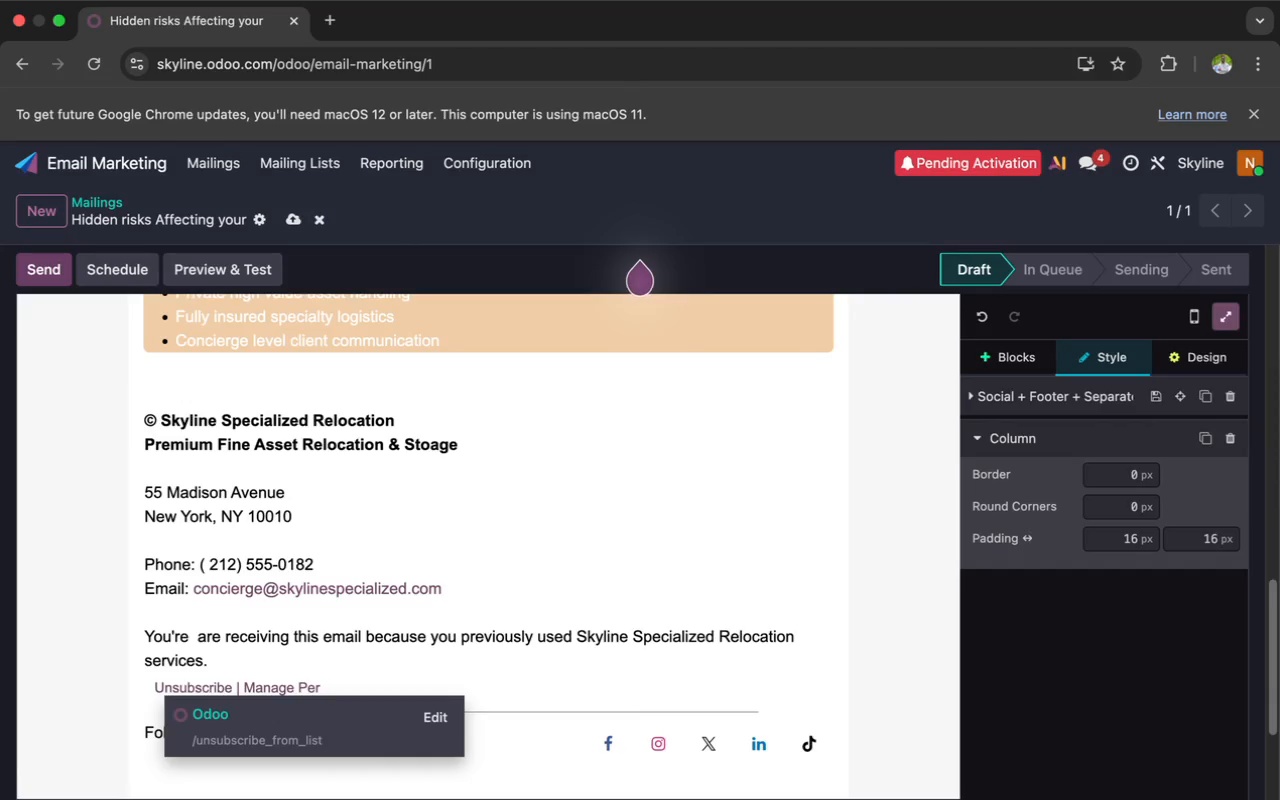 
key(Backspace)
key(Backspace)
type(references)
 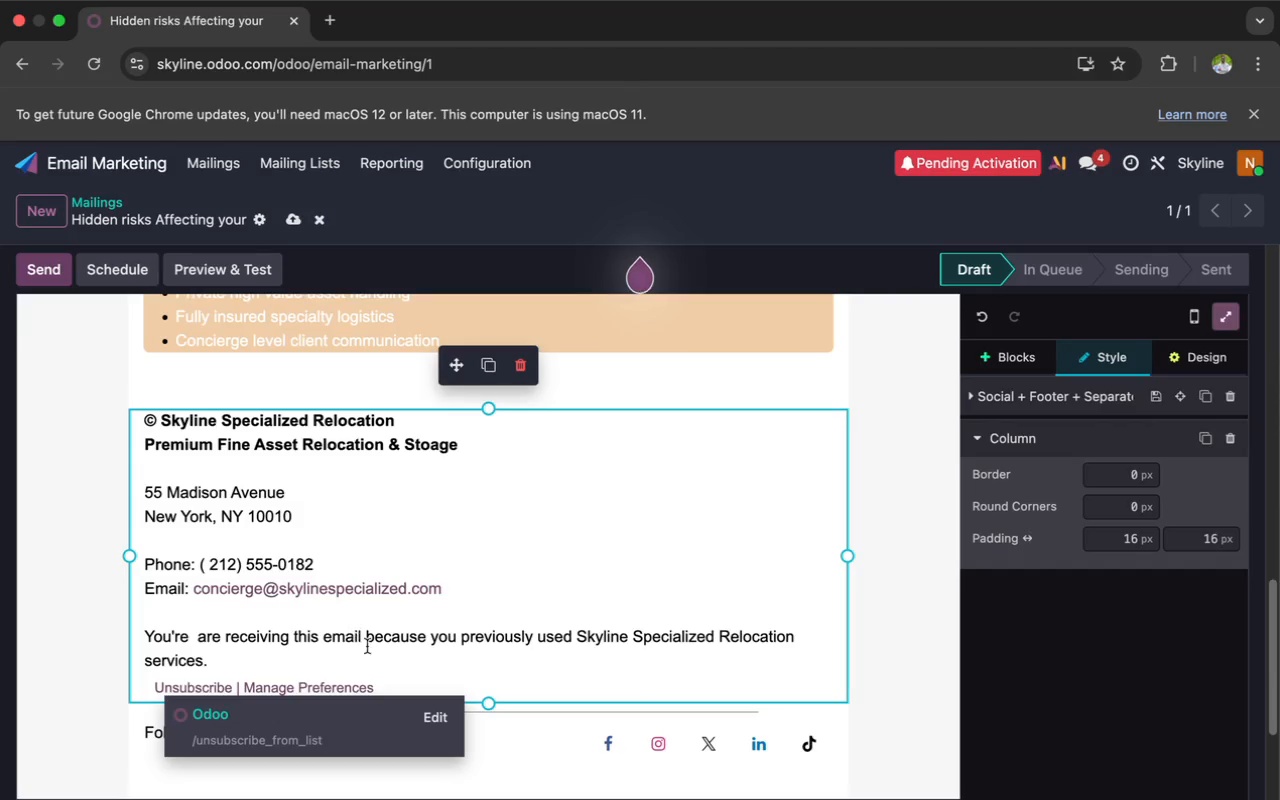 
left_click_drag(start_coordinate=[390, 679], to_coordinate=[215, 551])
 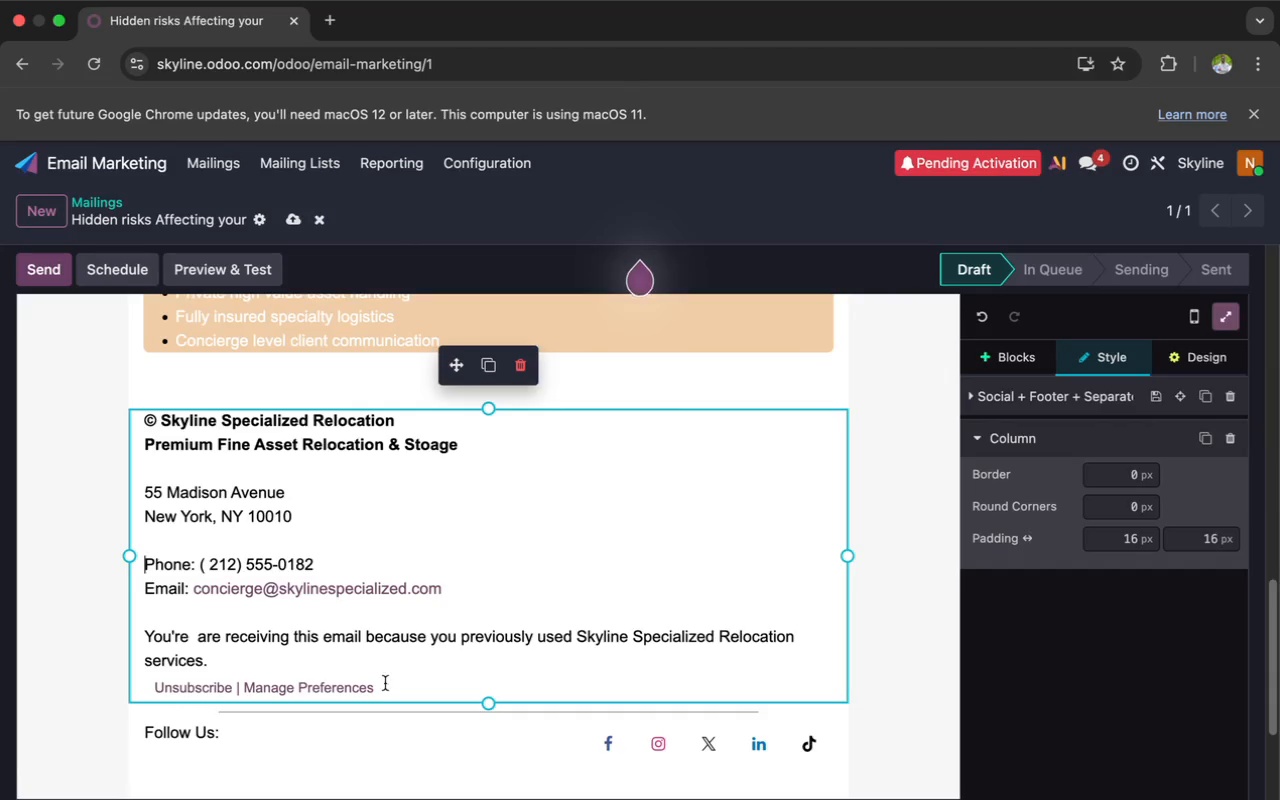 
left_click_drag(start_coordinate=[383, 688], to_coordinate=[137, 423])
 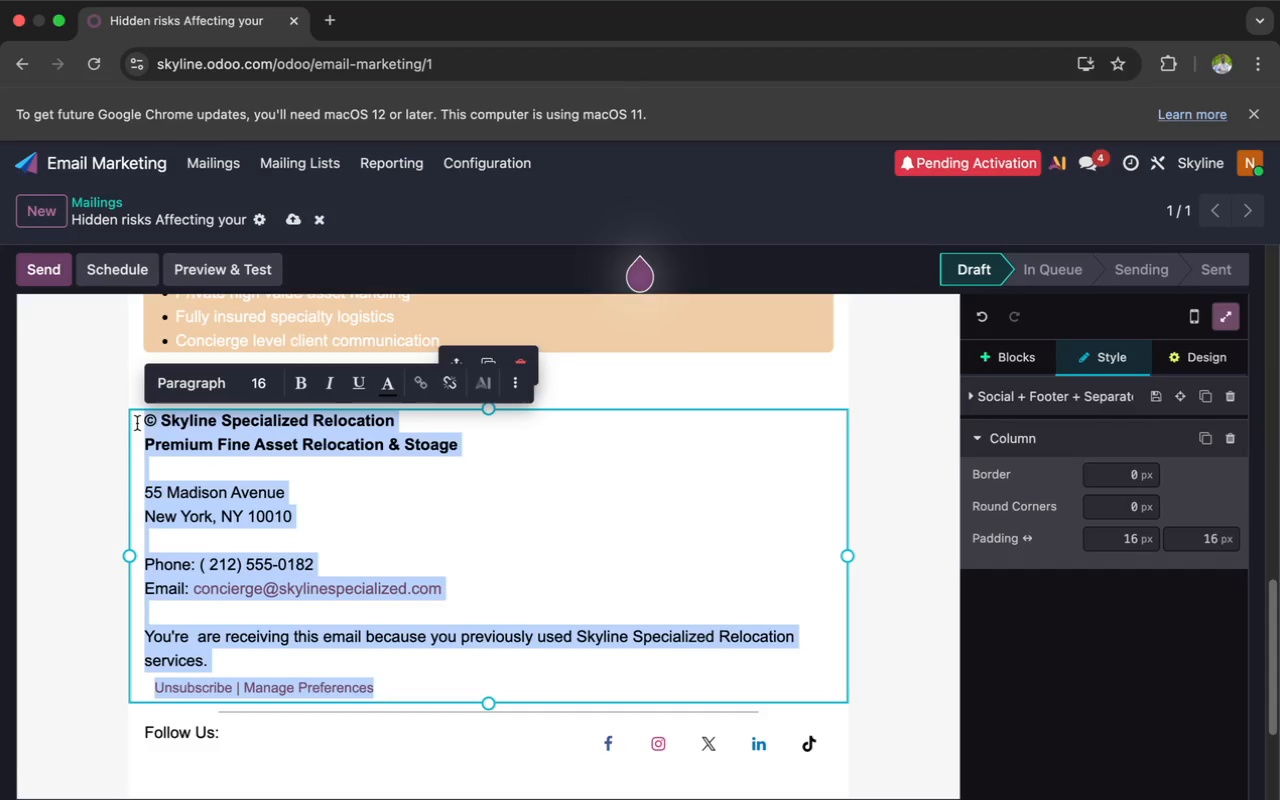 
key(Meta+C)
 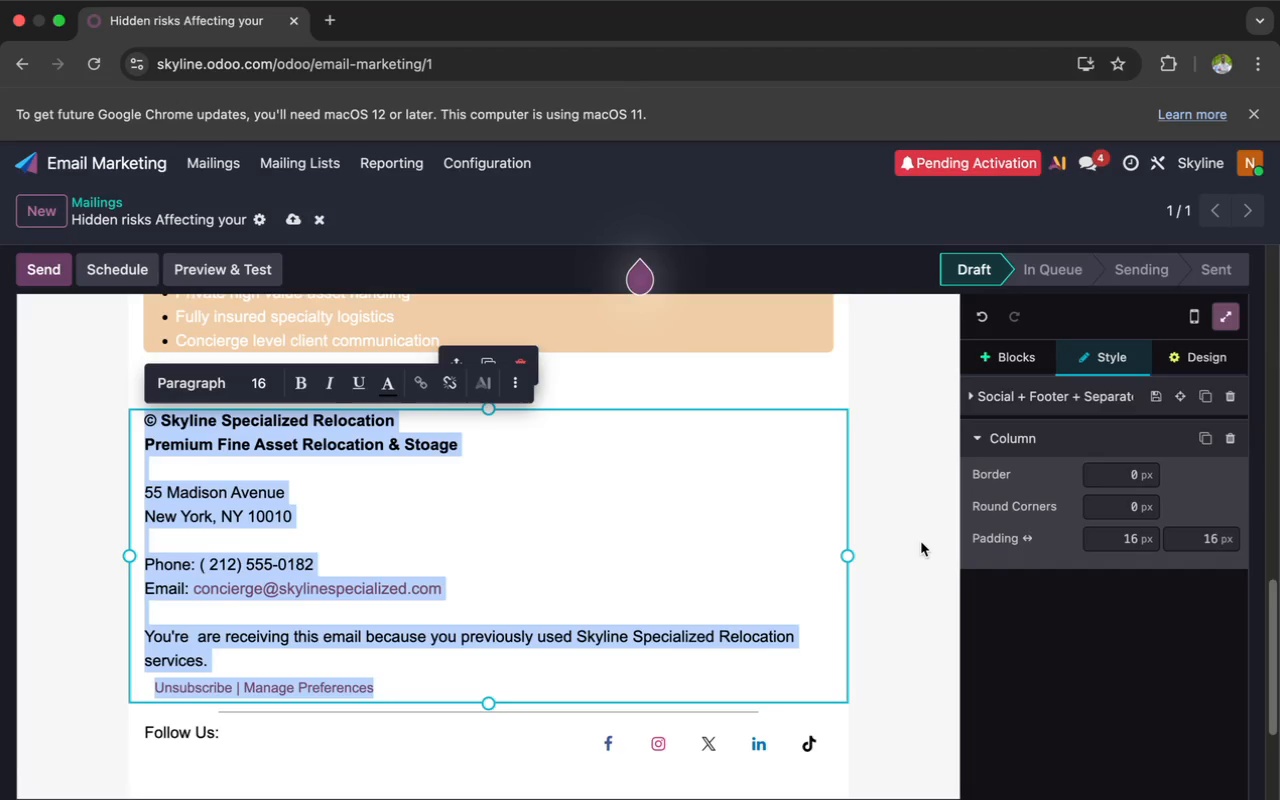 
left_click([921, 542])
 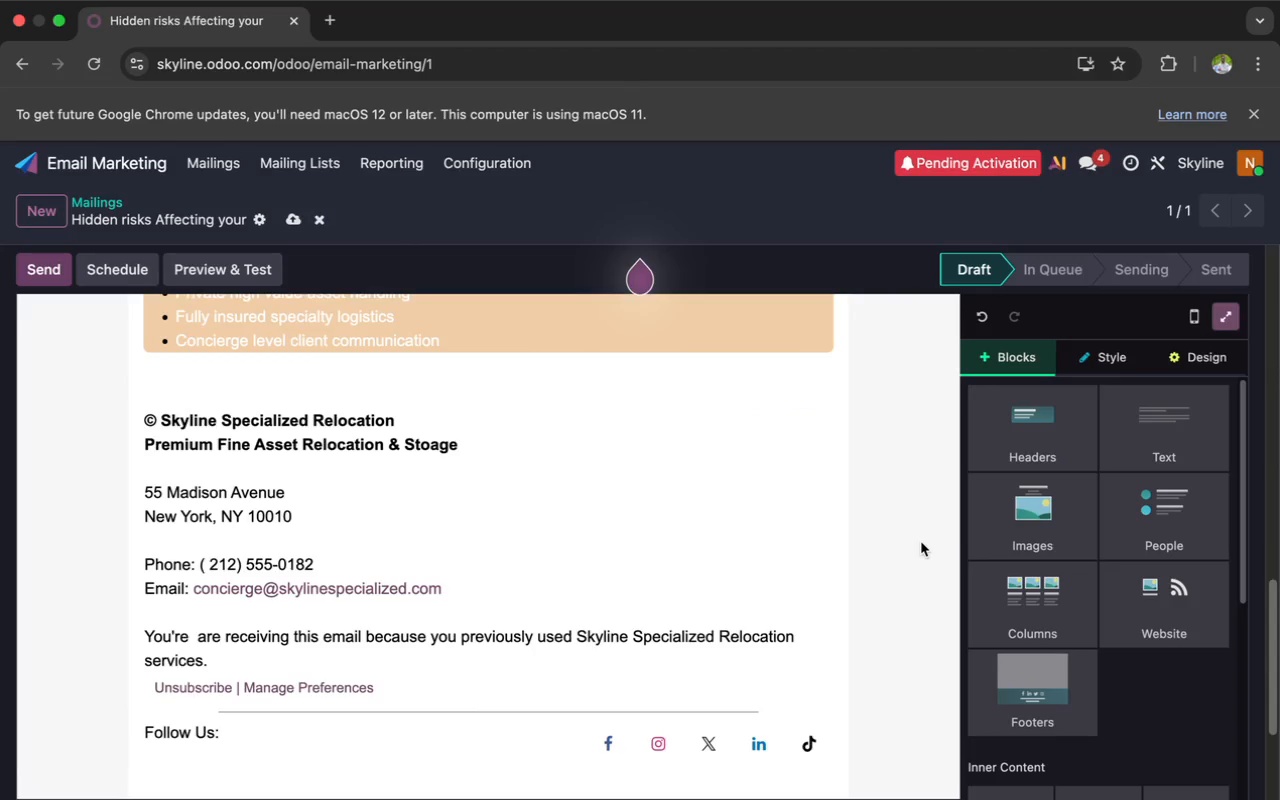 
scroll: coordinate [921, 542], scroll_direction: up, amount: 44.0
 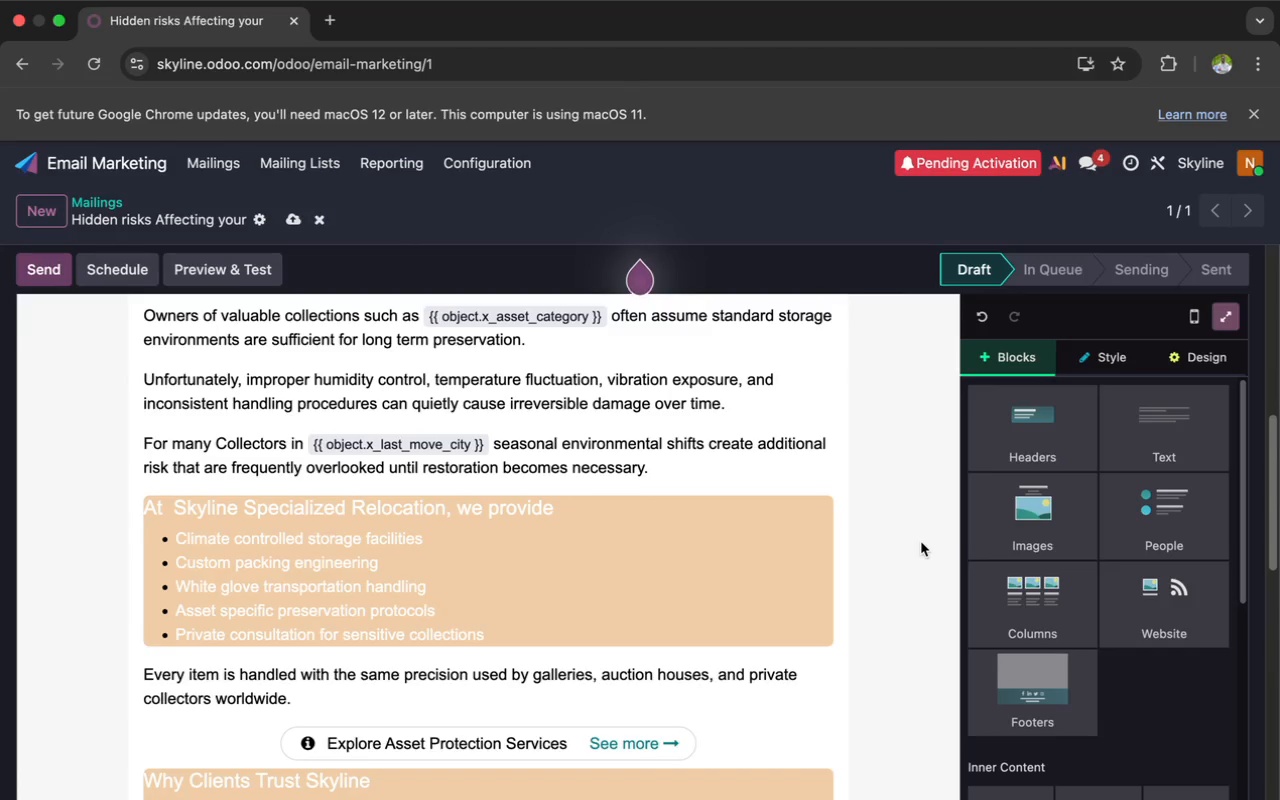 
left_click([763, 497])
 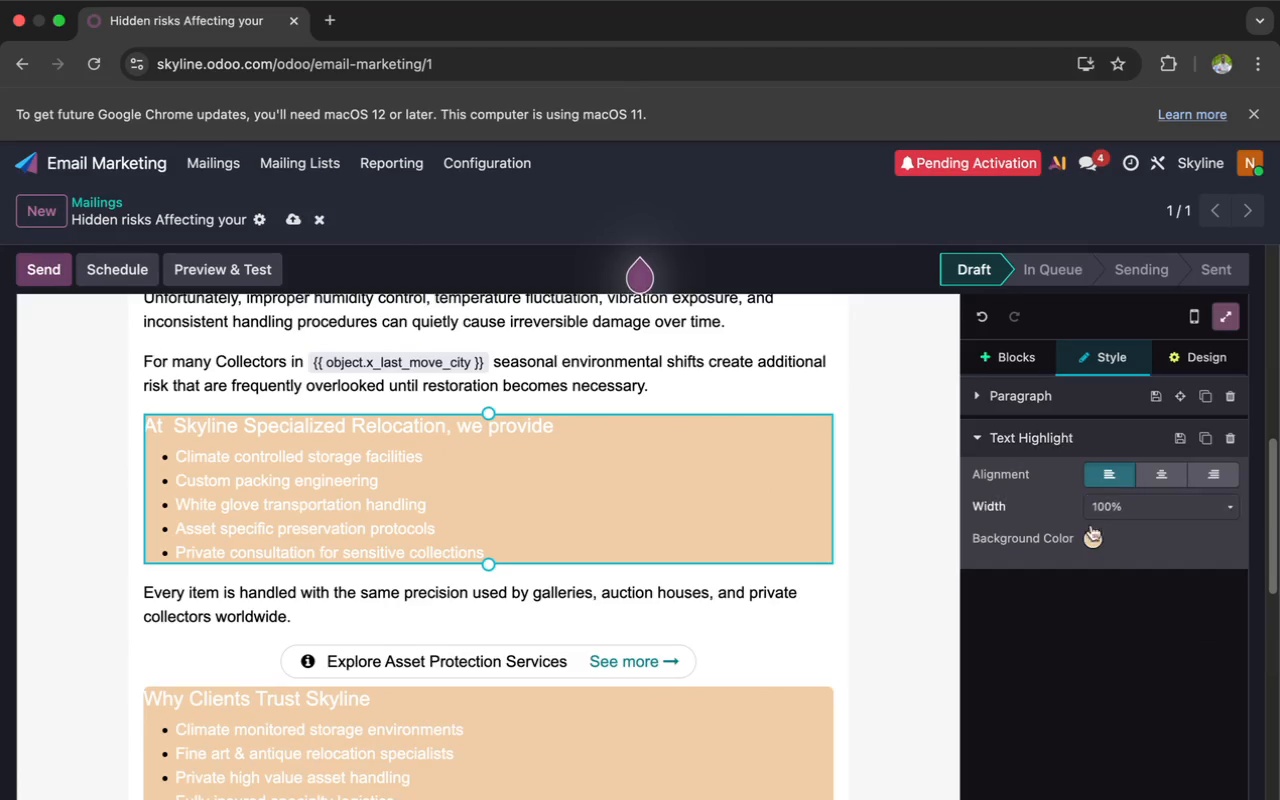 
scroll: coordinate [921, 542], scroll_direction: down, amount: 10.0
 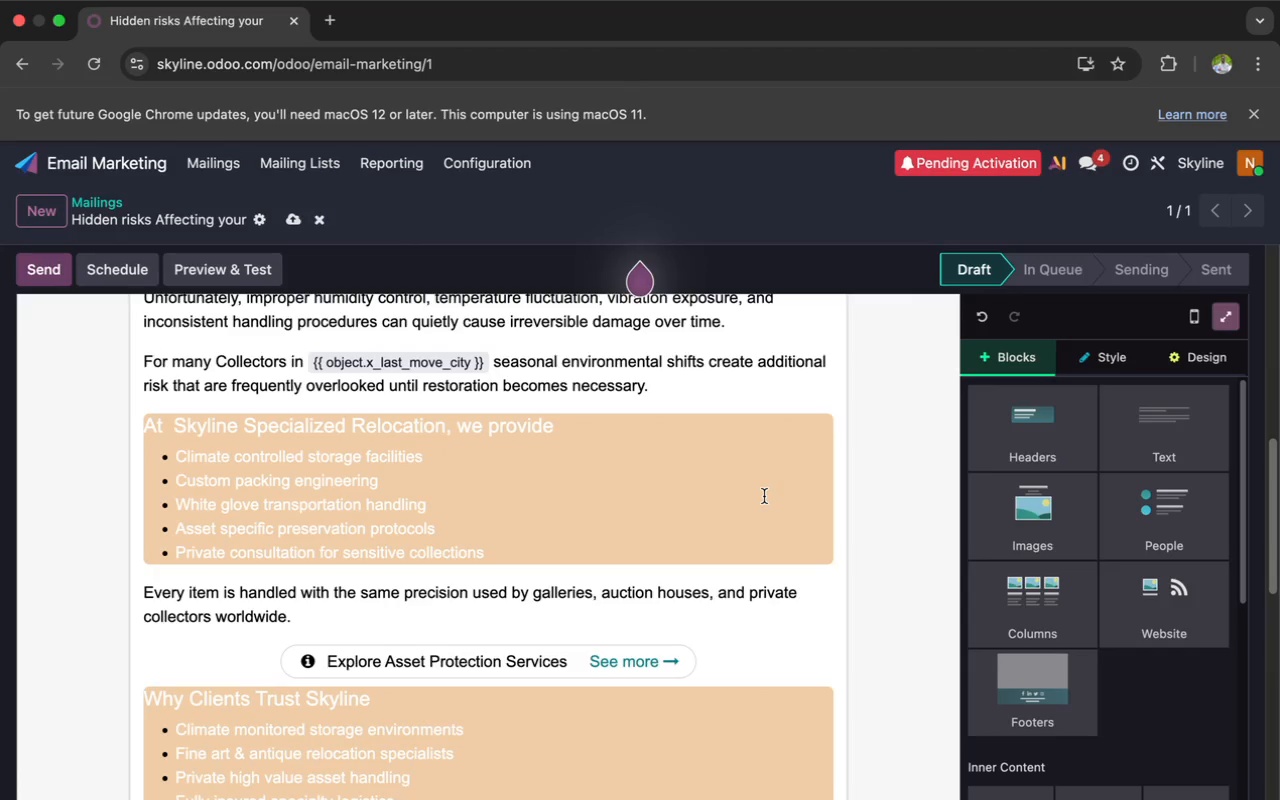 
left_click([1090, 538])
 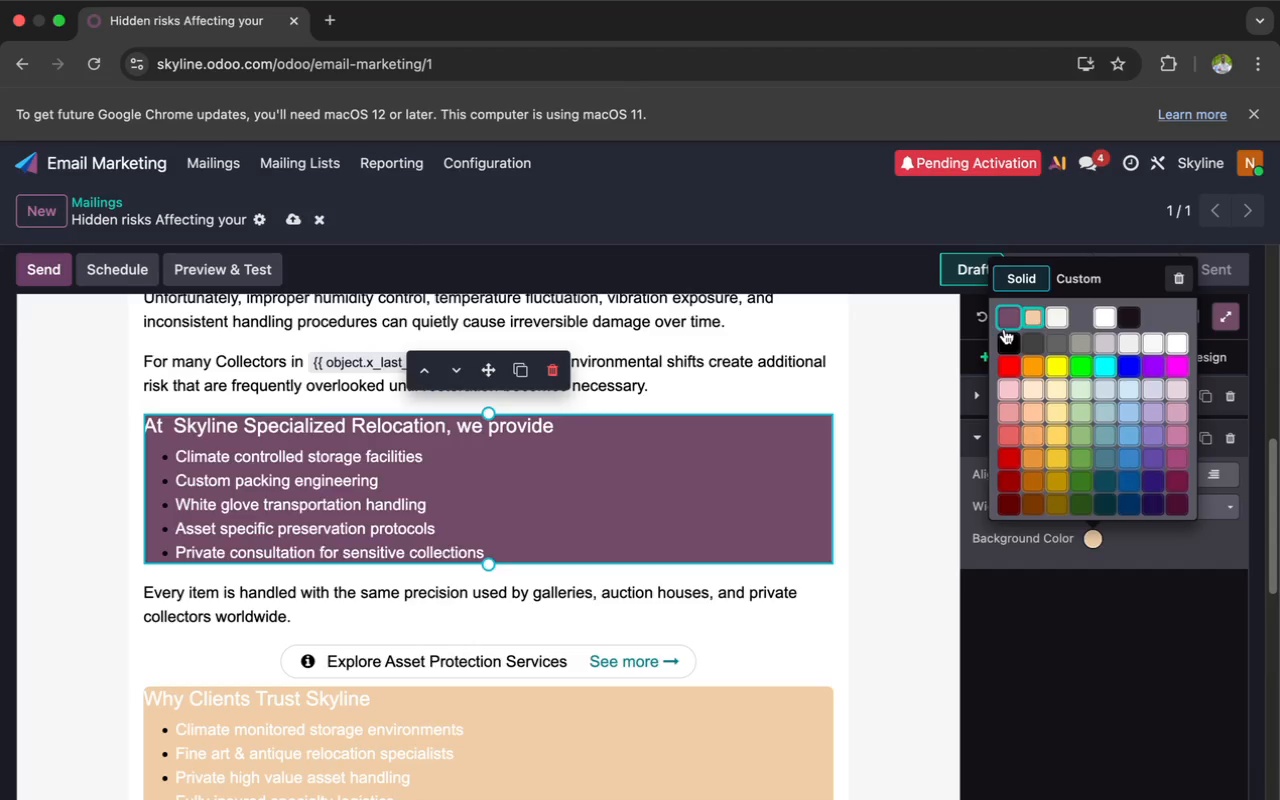 
wait(6.06)
 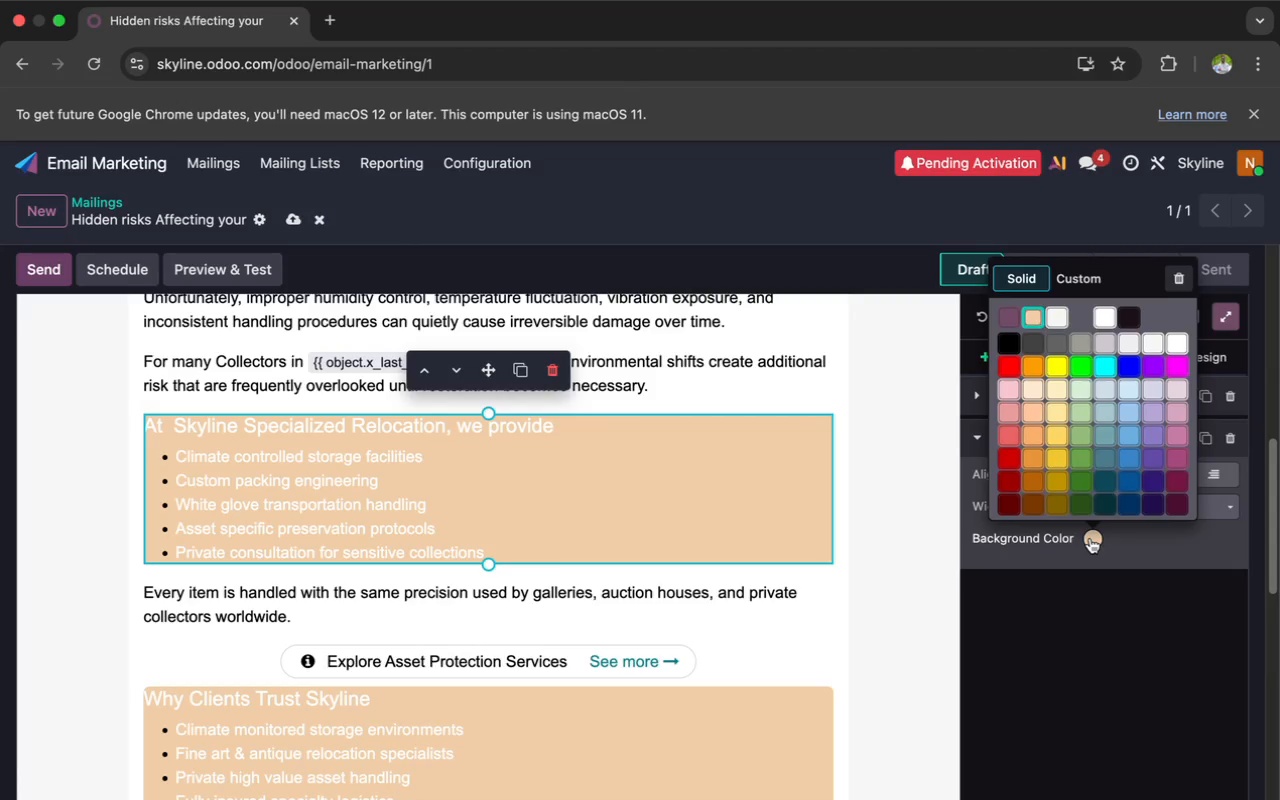 
left_click([1004, 333])
 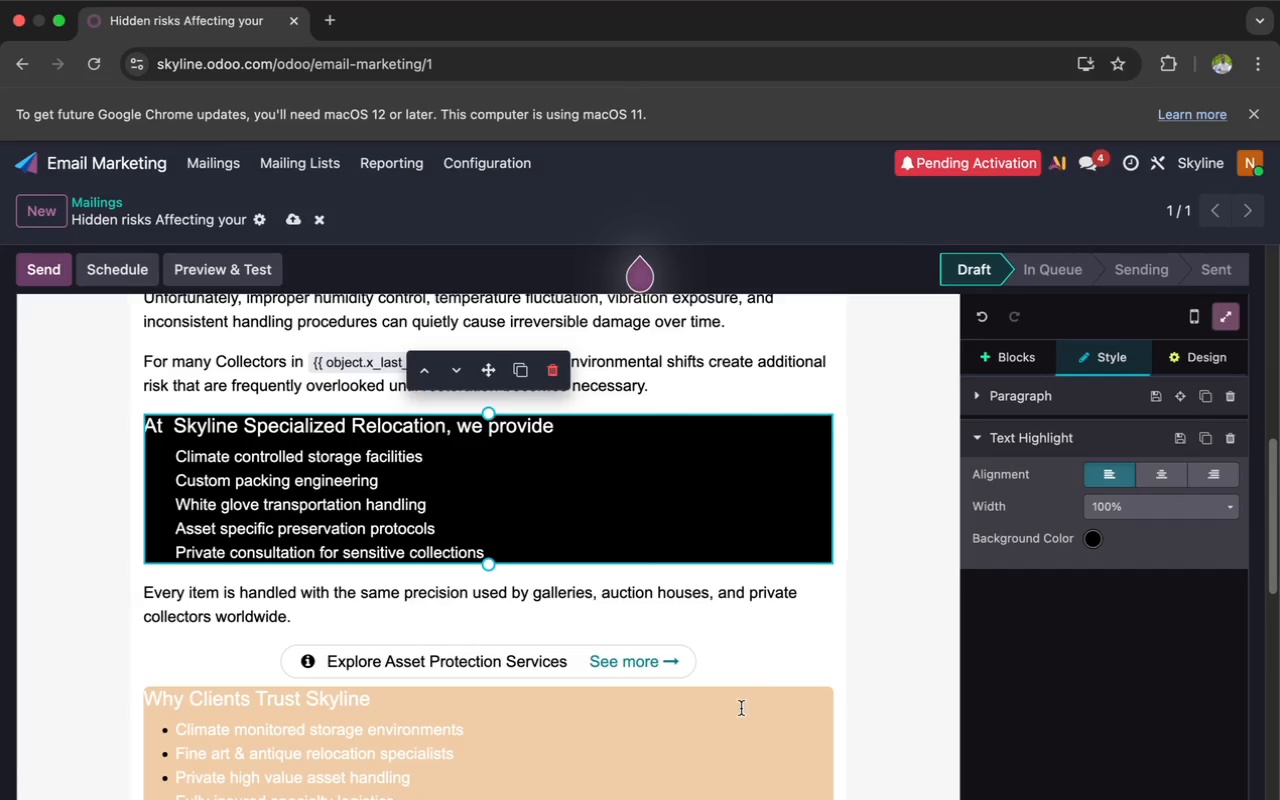 
left_click([732, 741])
 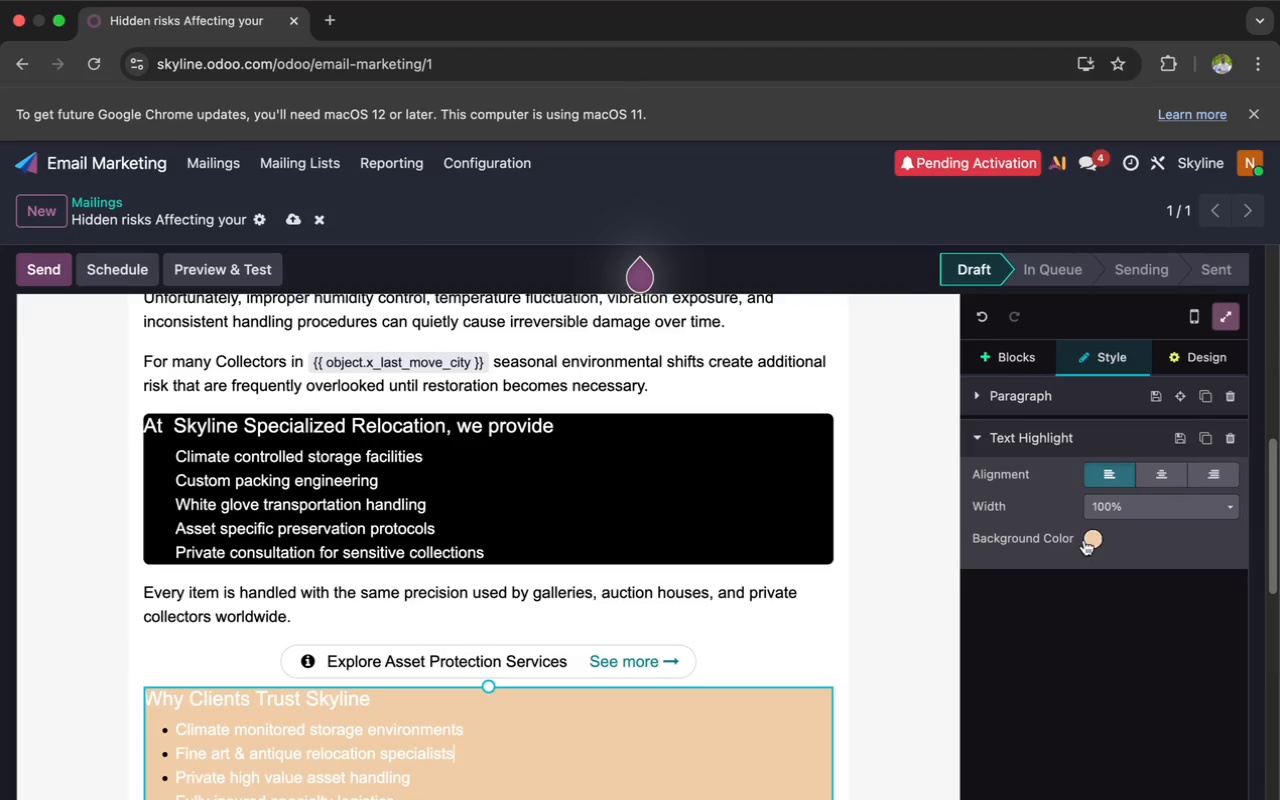 
left_click([1090, 537])
 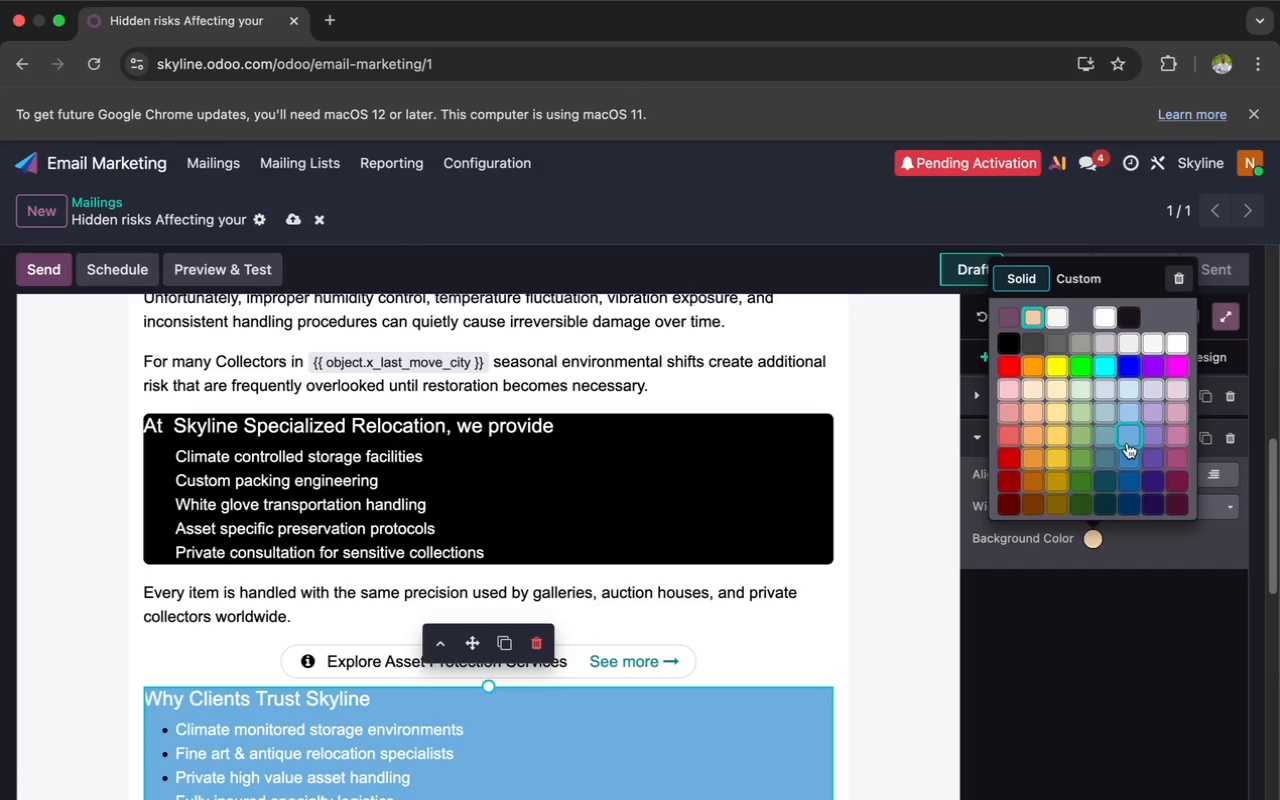 
left_click([1127, 443])
 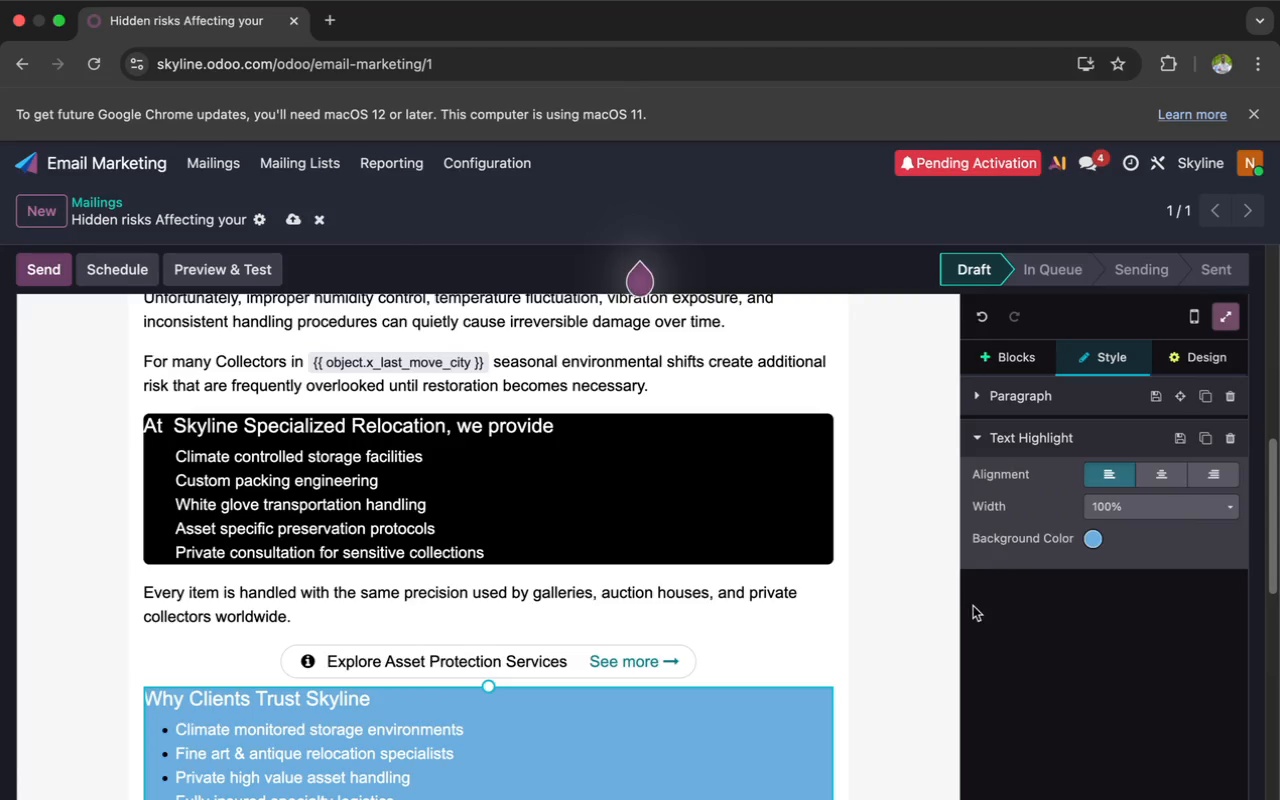 
scroll: coordinate [973, 599], scroll_direction: up, amount: 16.0
 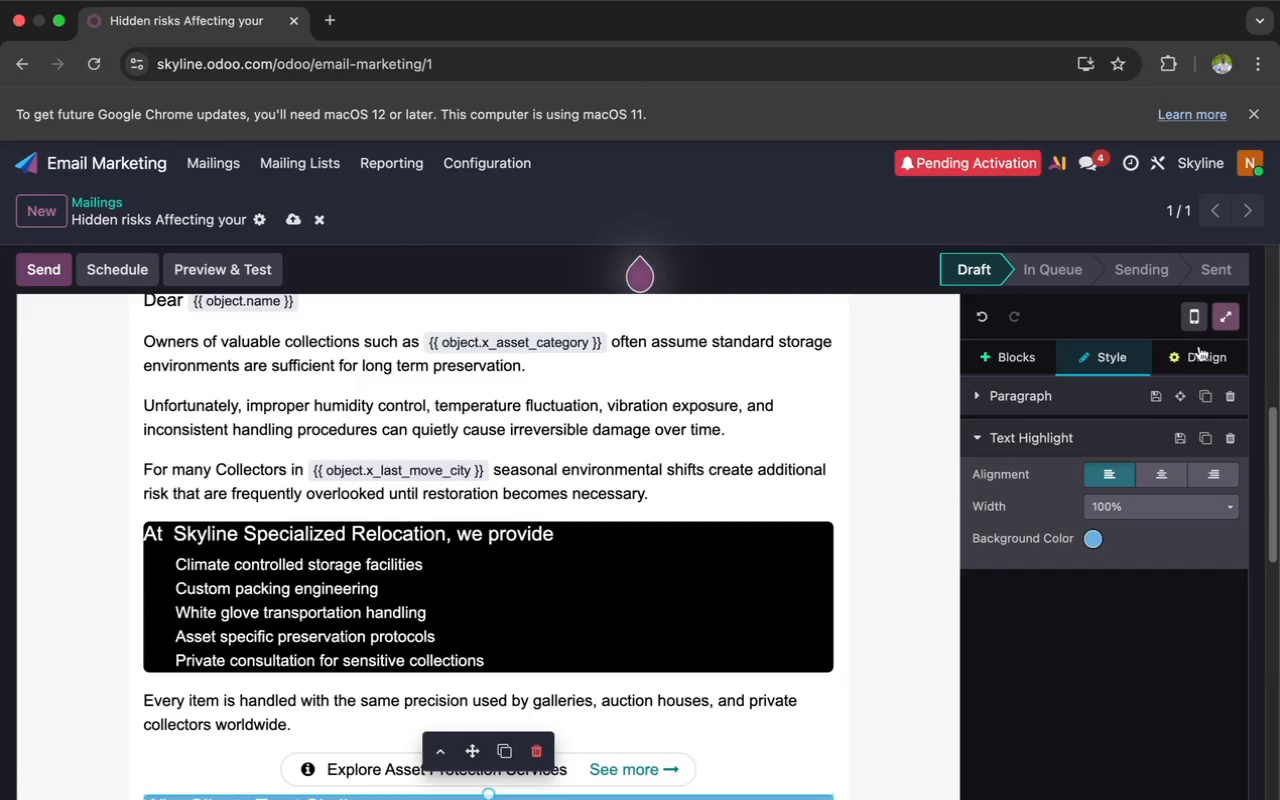 
left_click([1194, 353])
 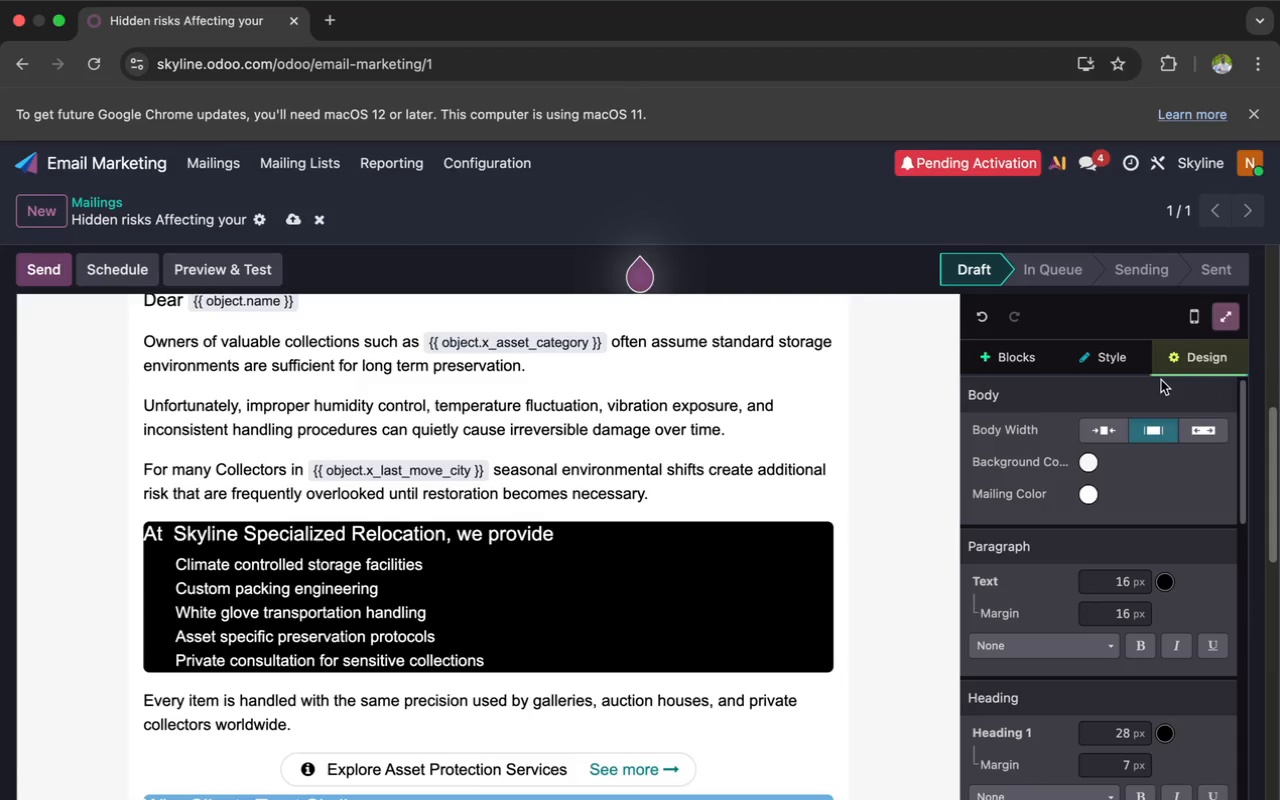 
left_click([1089, 465])
 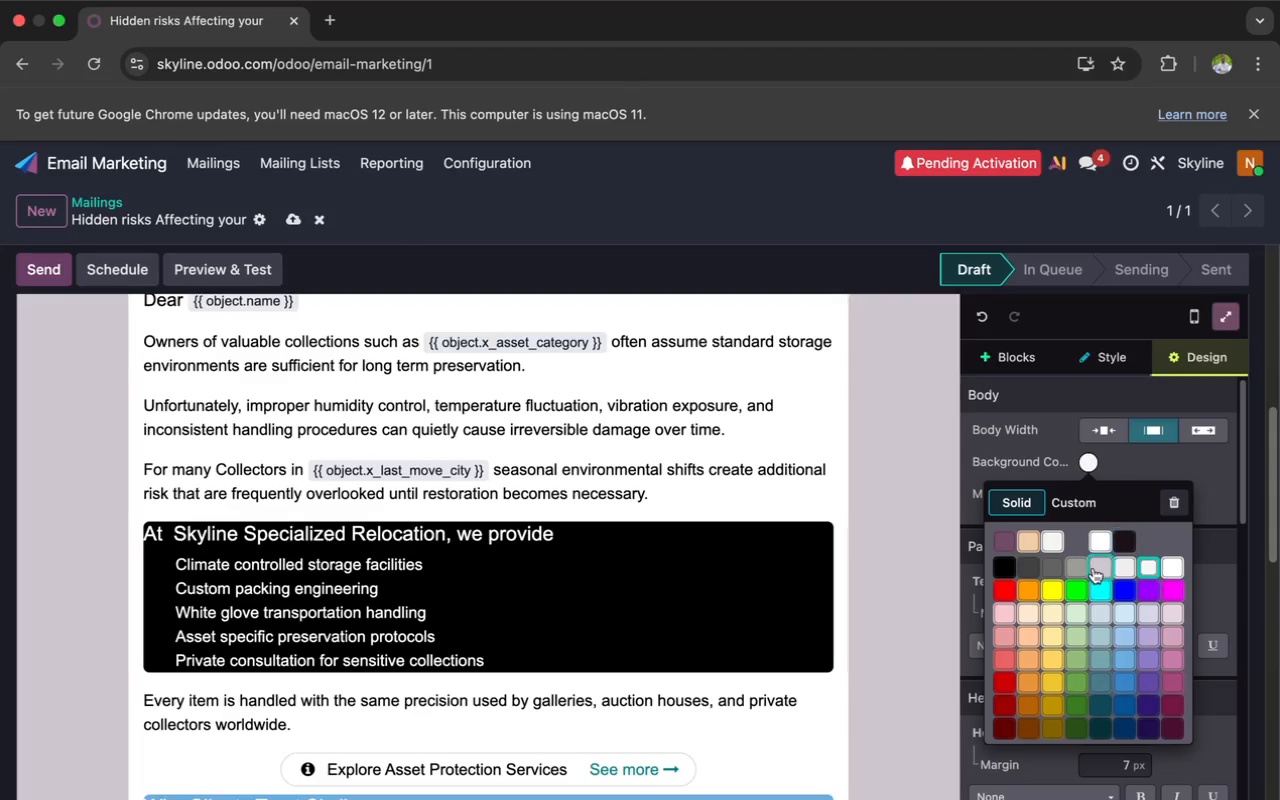 
left_click([1097, 564])
 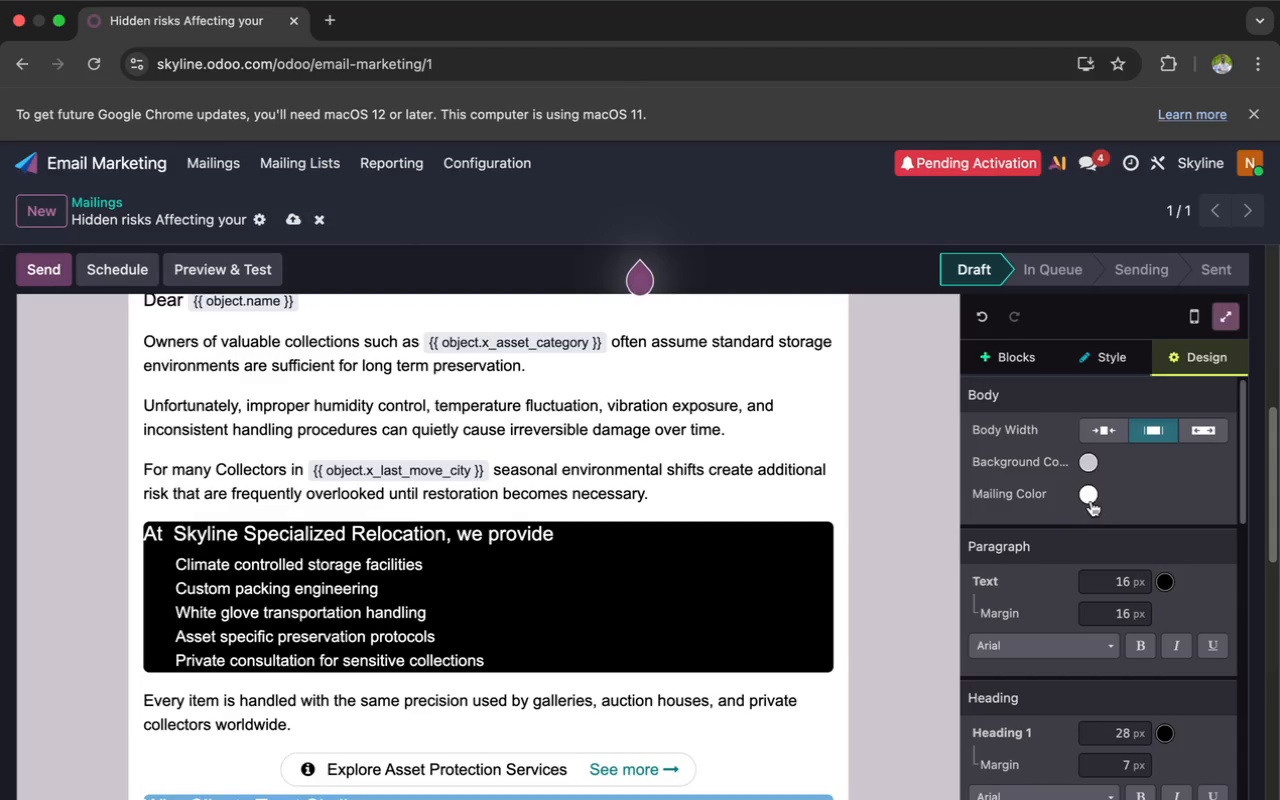 
left_click([1090, 499])
 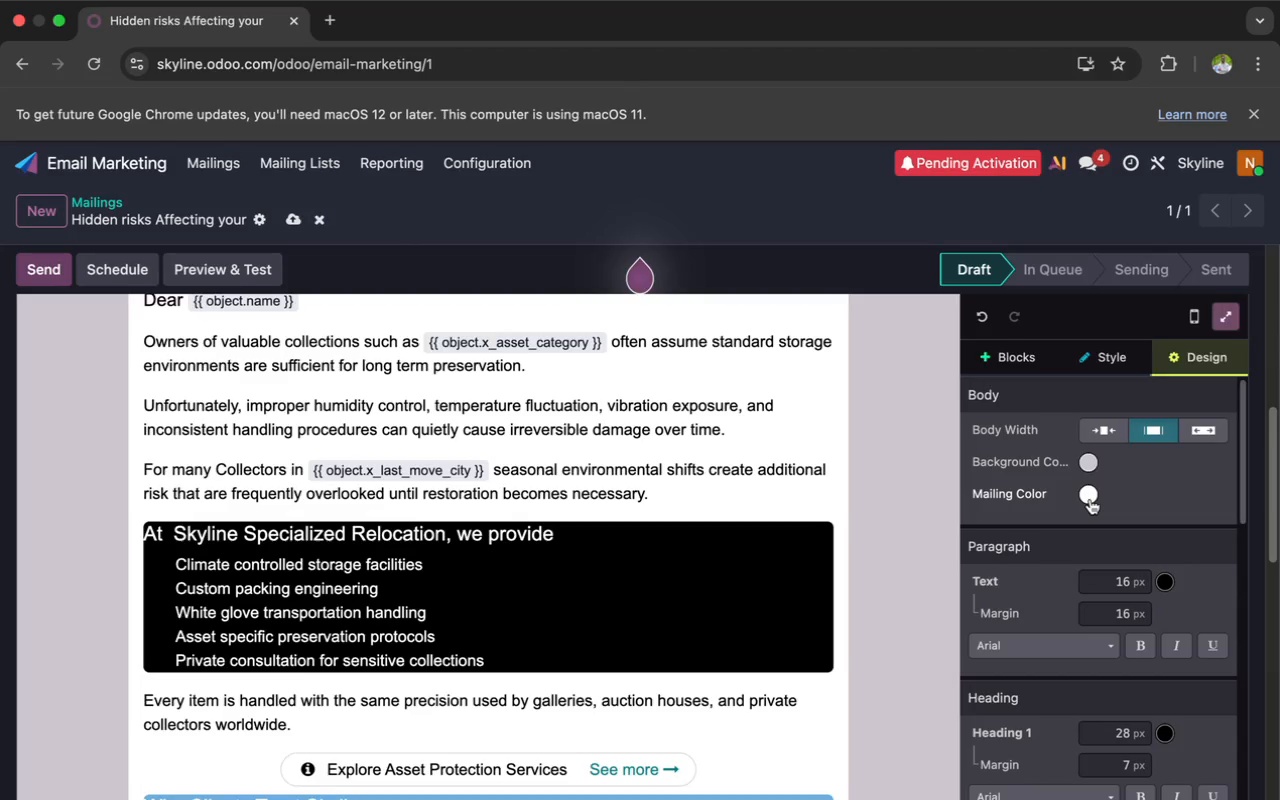 
mouse_move([1075, 520])
 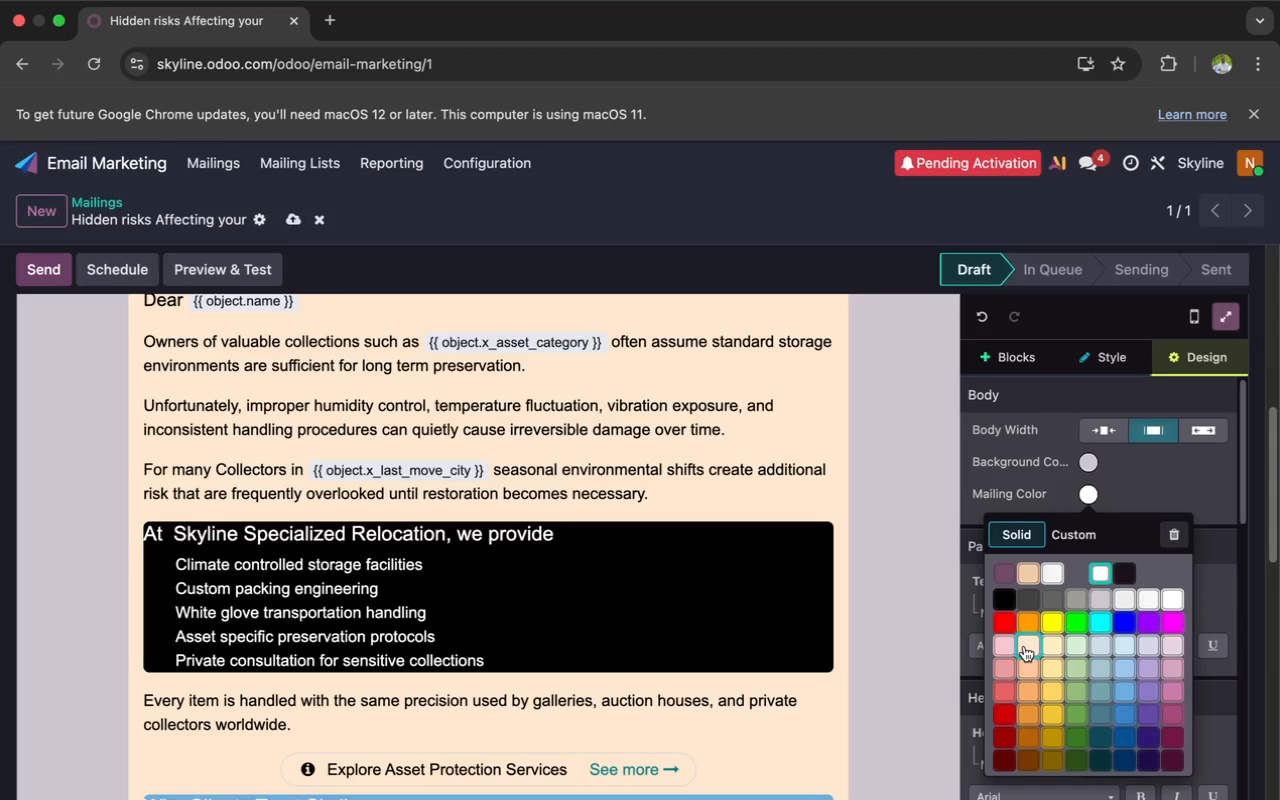 
left_click([1024, 646])
 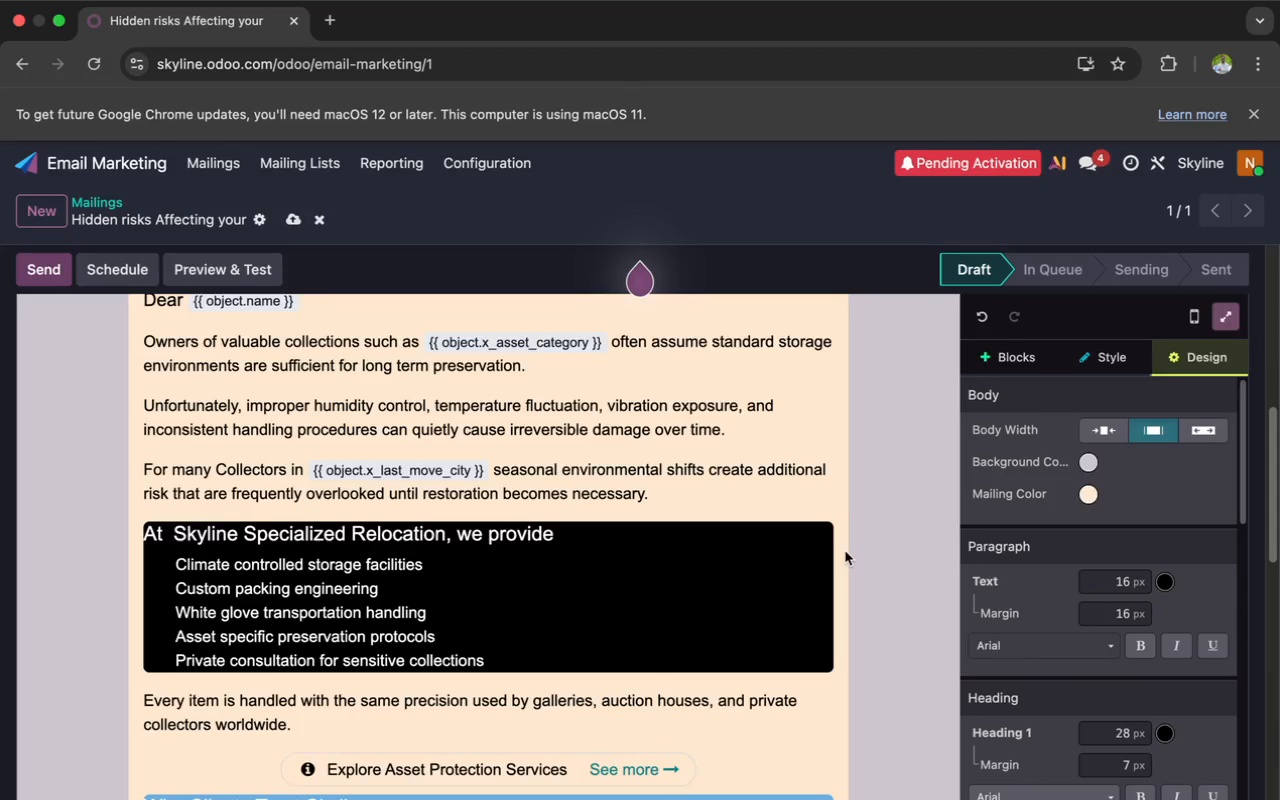 
scroll: coordinate [845, 551], scroll_direction: up, amount: 73.0
 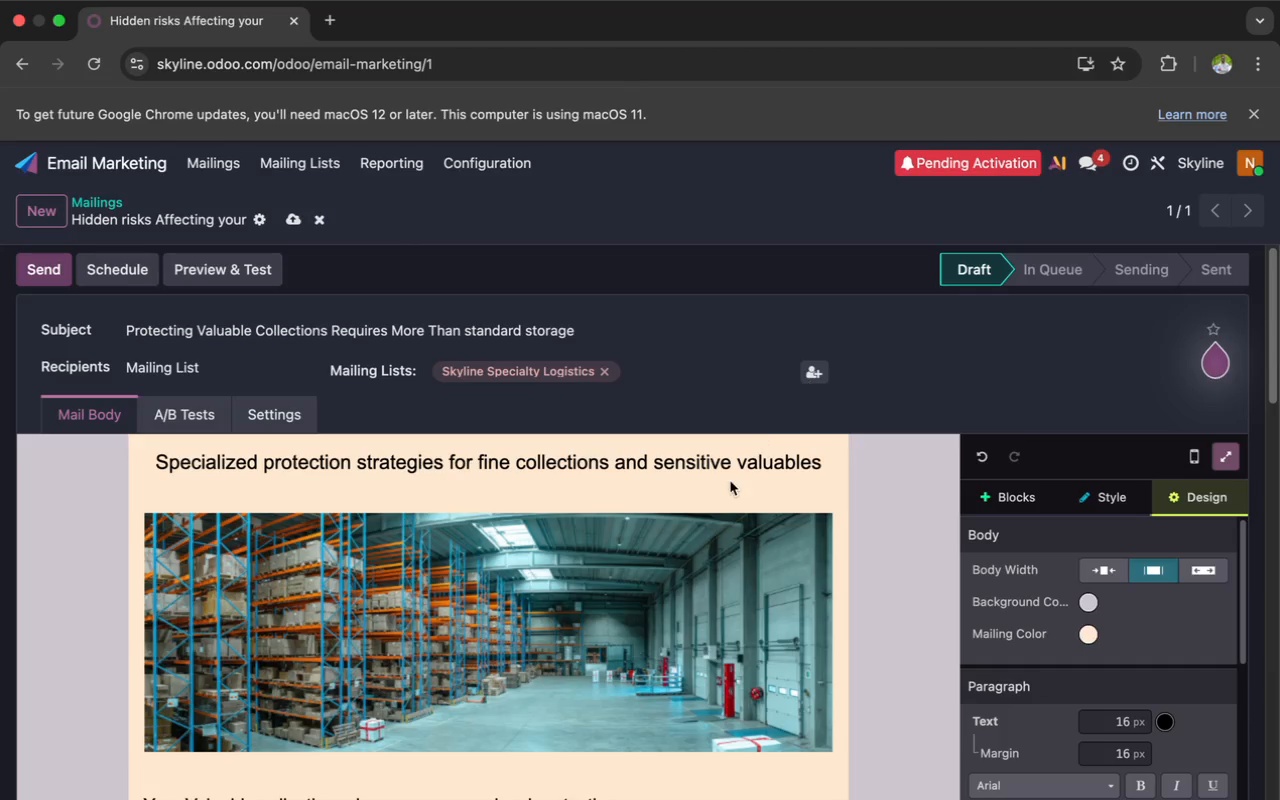 
scroll: coordinate [730, 481], scroll_direction: down, amount: 46.0
 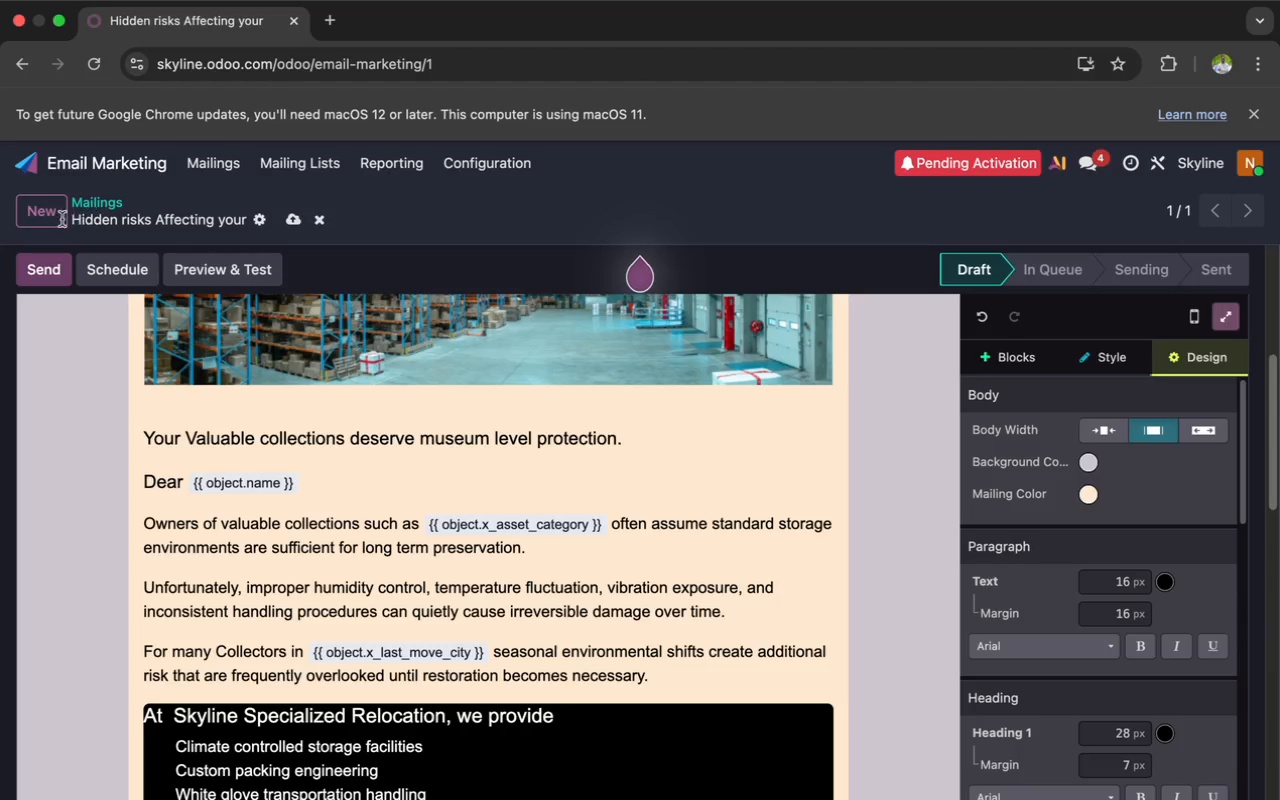 
left_click([55, 218])
 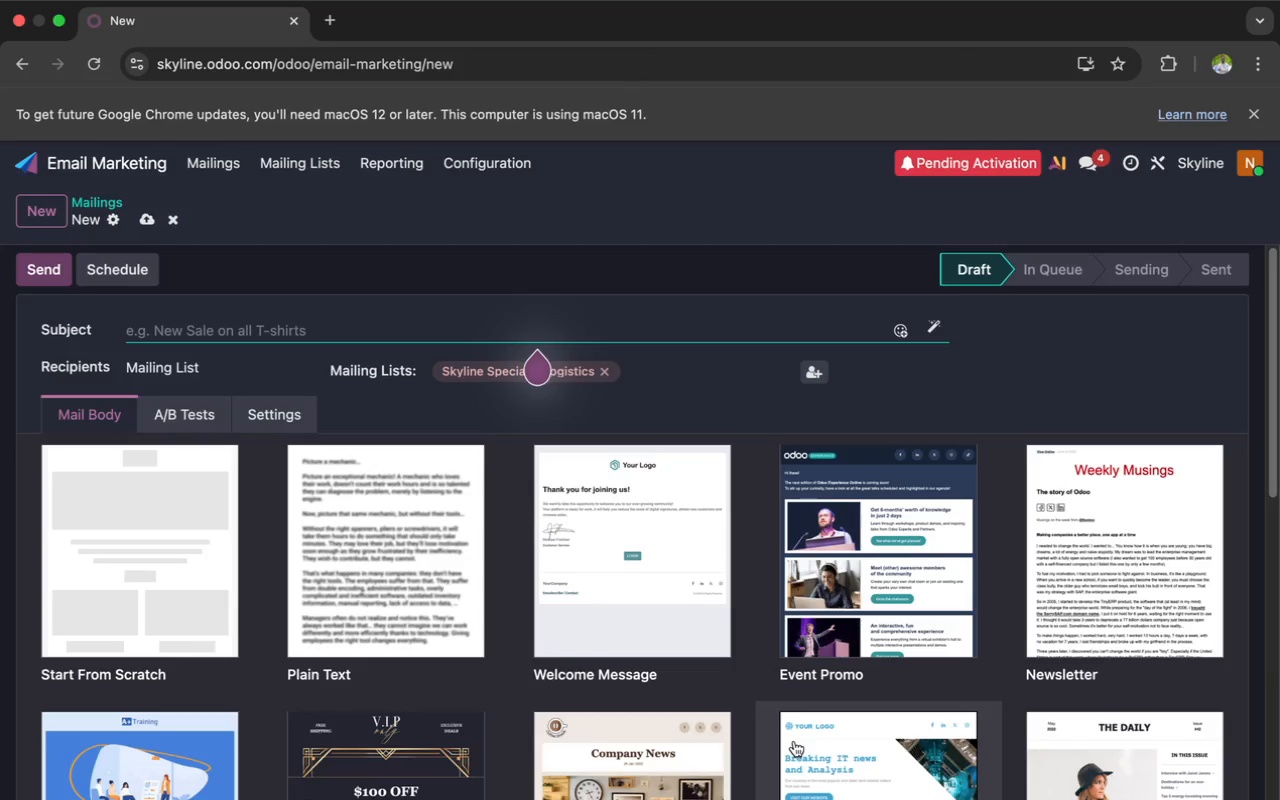 
wait(78.12)
 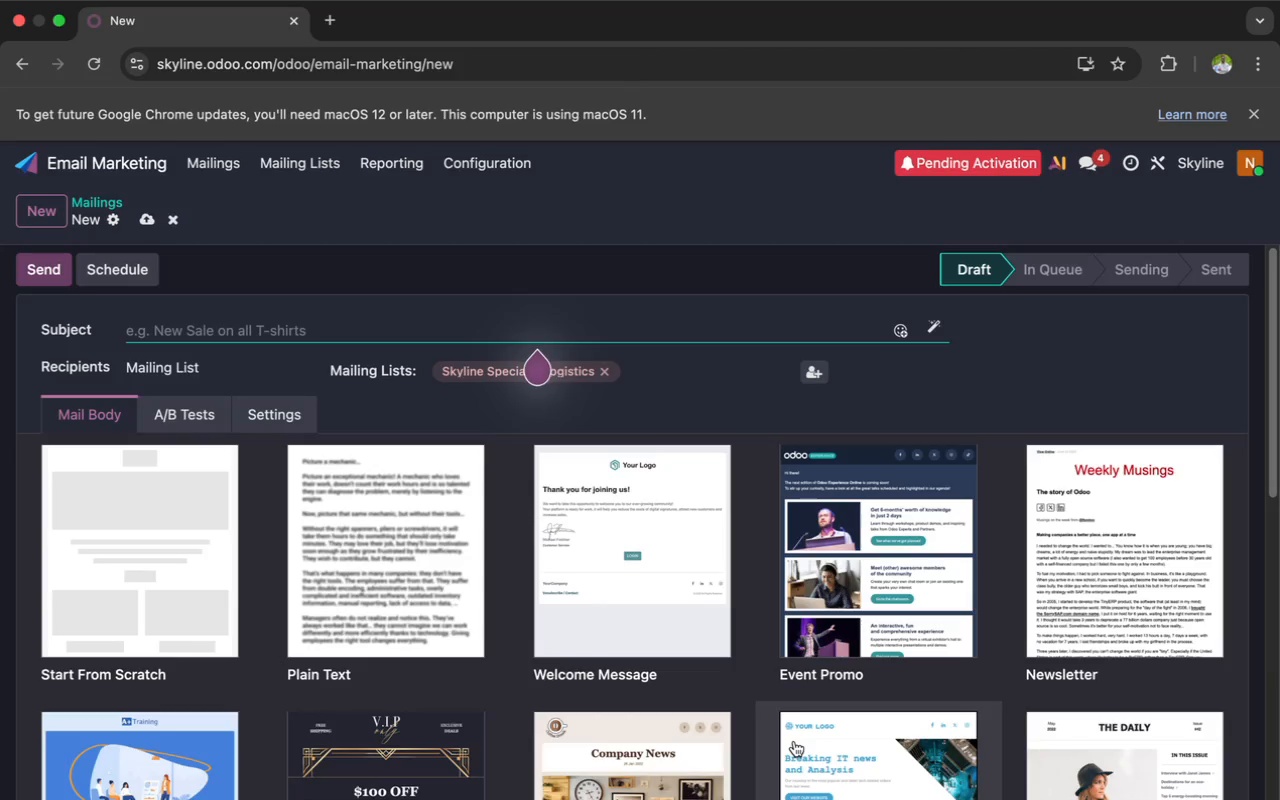 
left_click([1077, 769])